 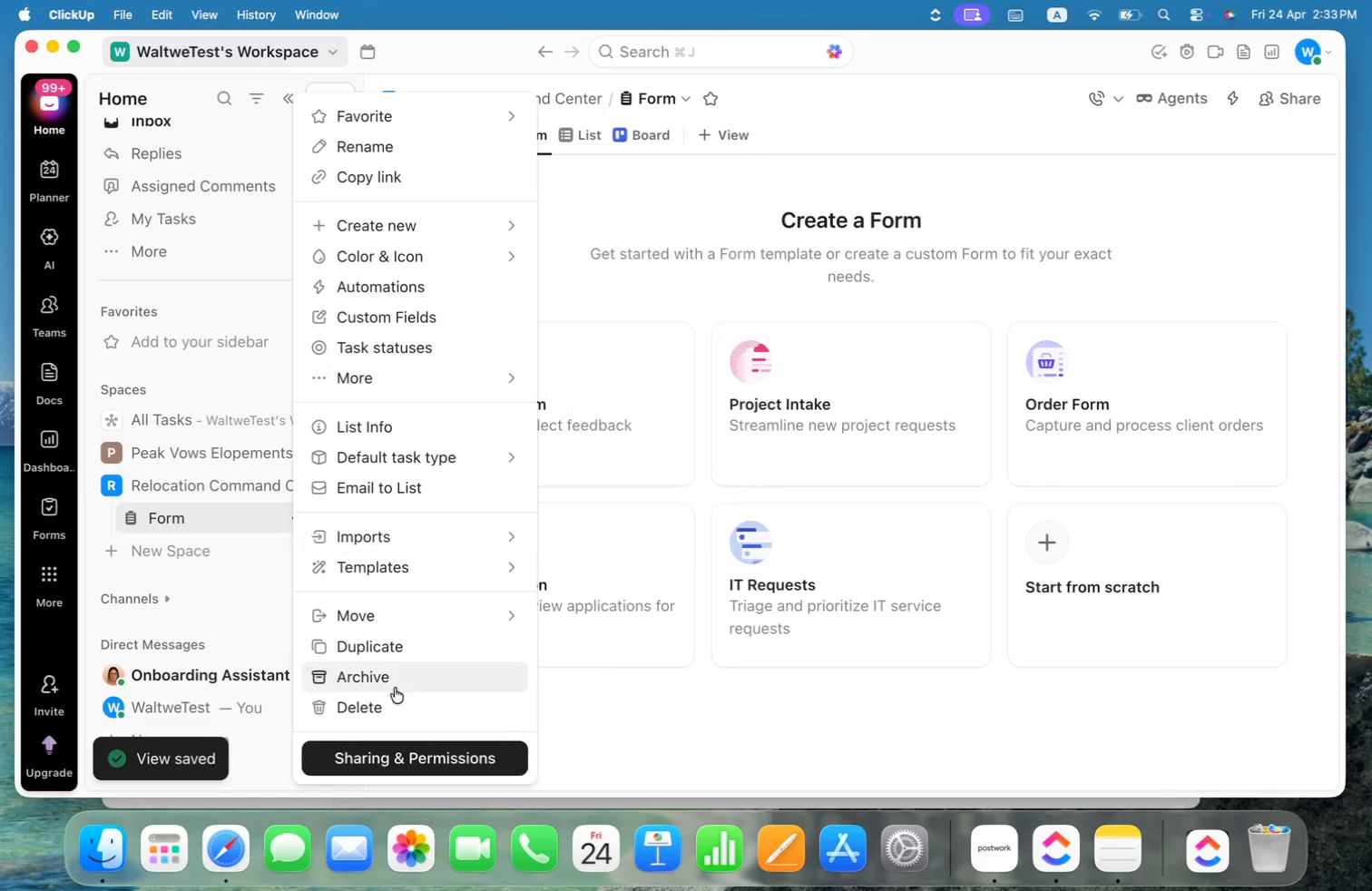 
left_click([809, 504])
 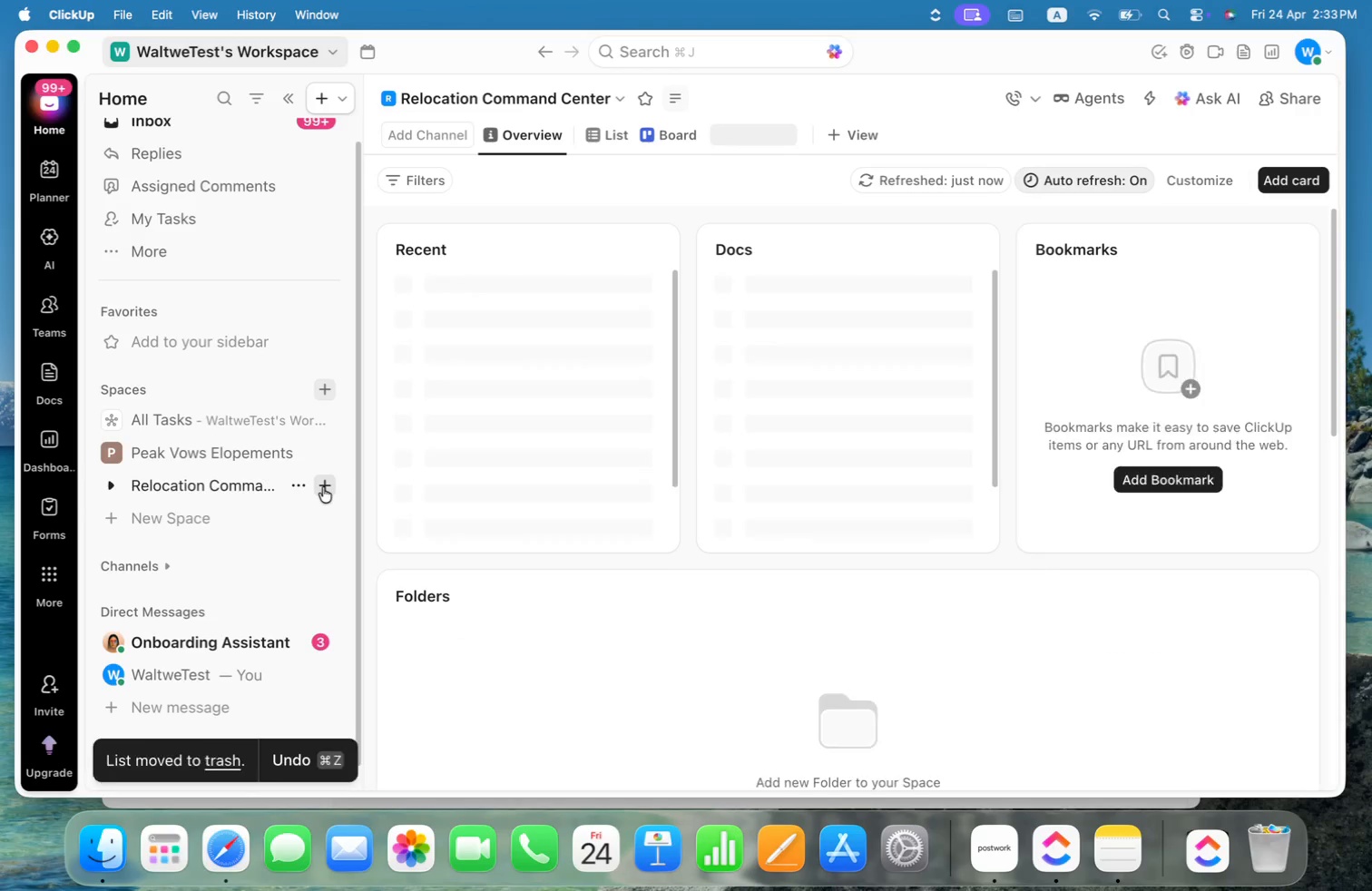 
left_click([296, 484])
 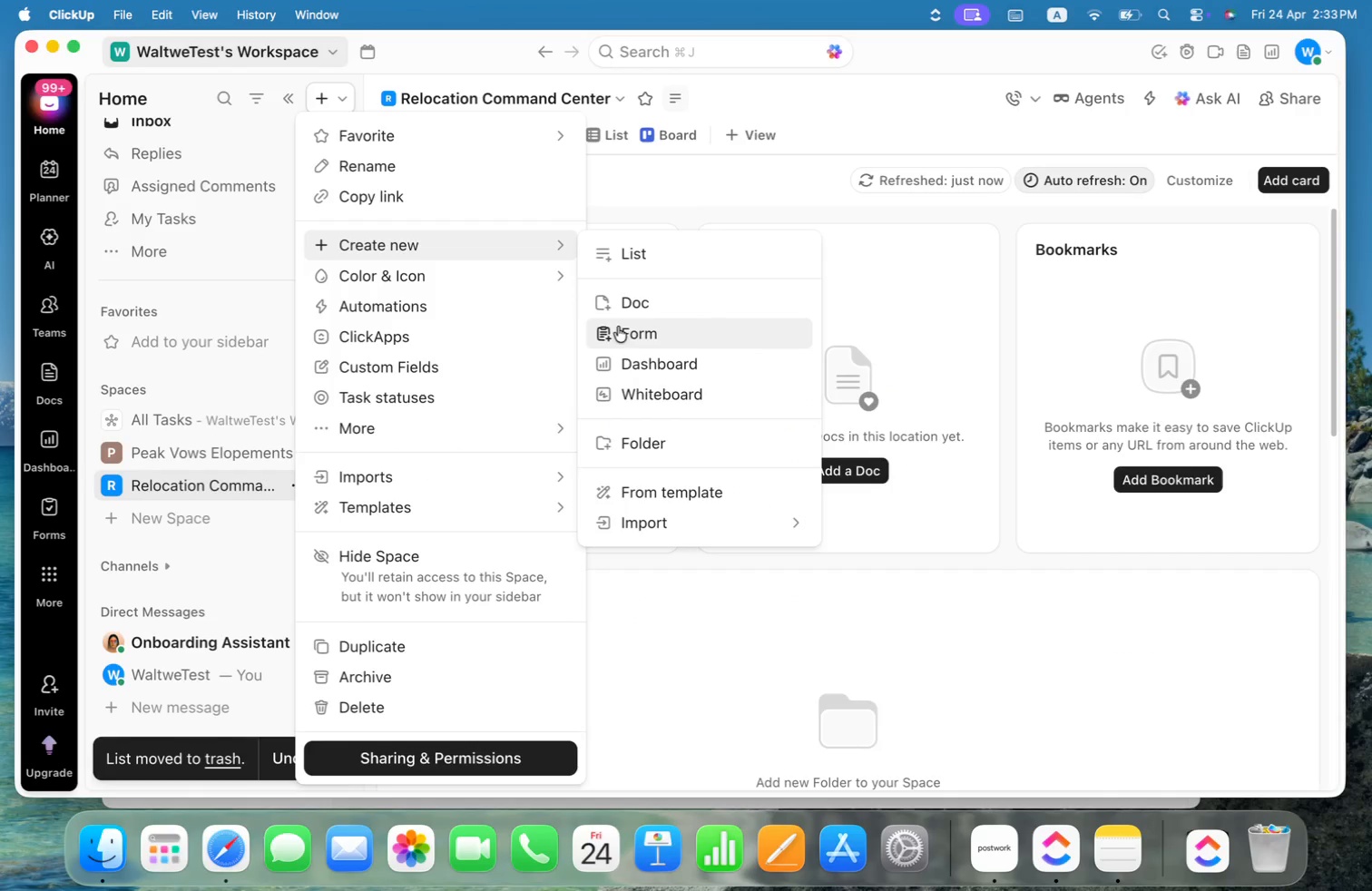 
left_click([662, 446])
 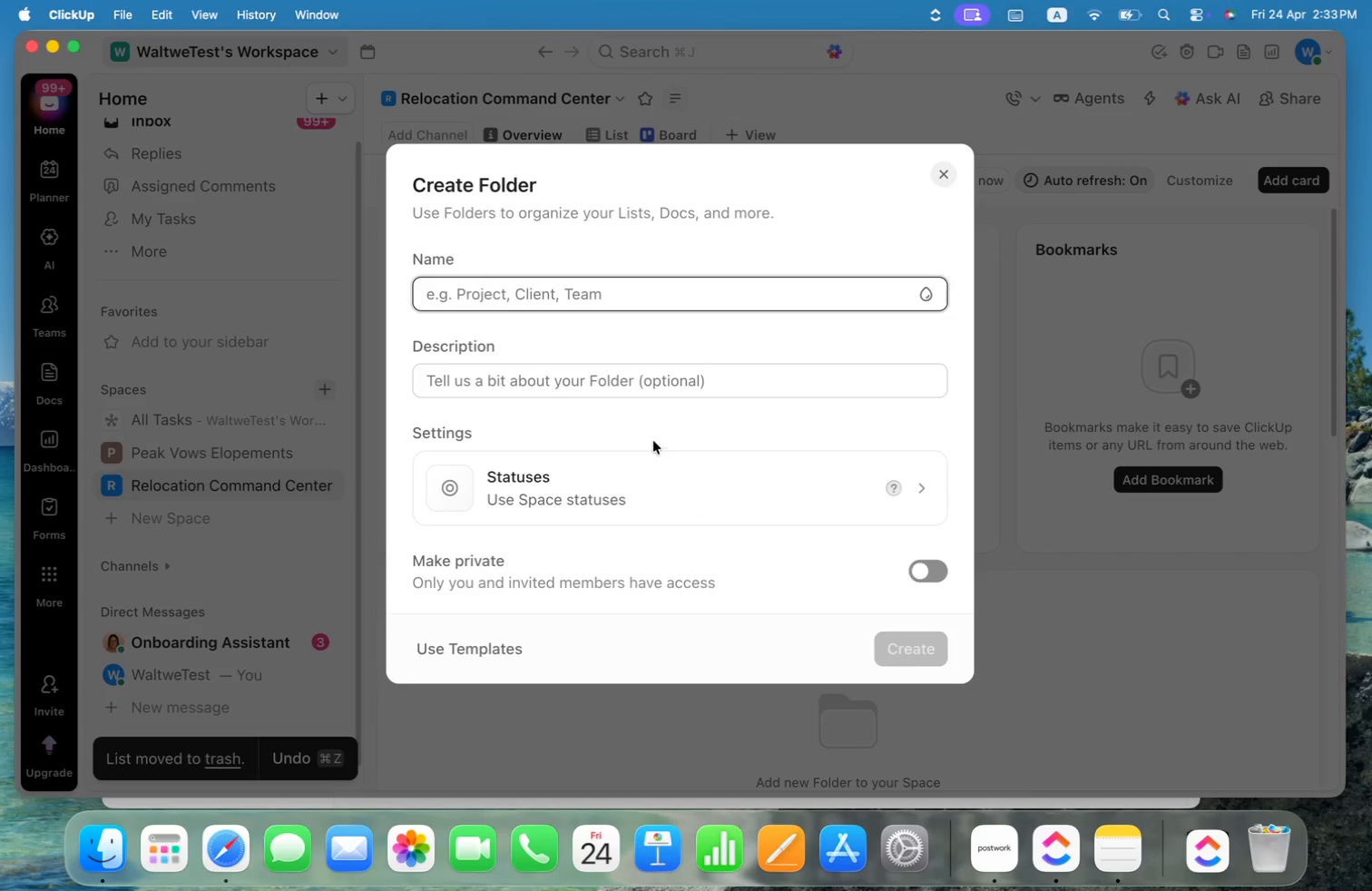 
key(Meta+CommandLeft)
 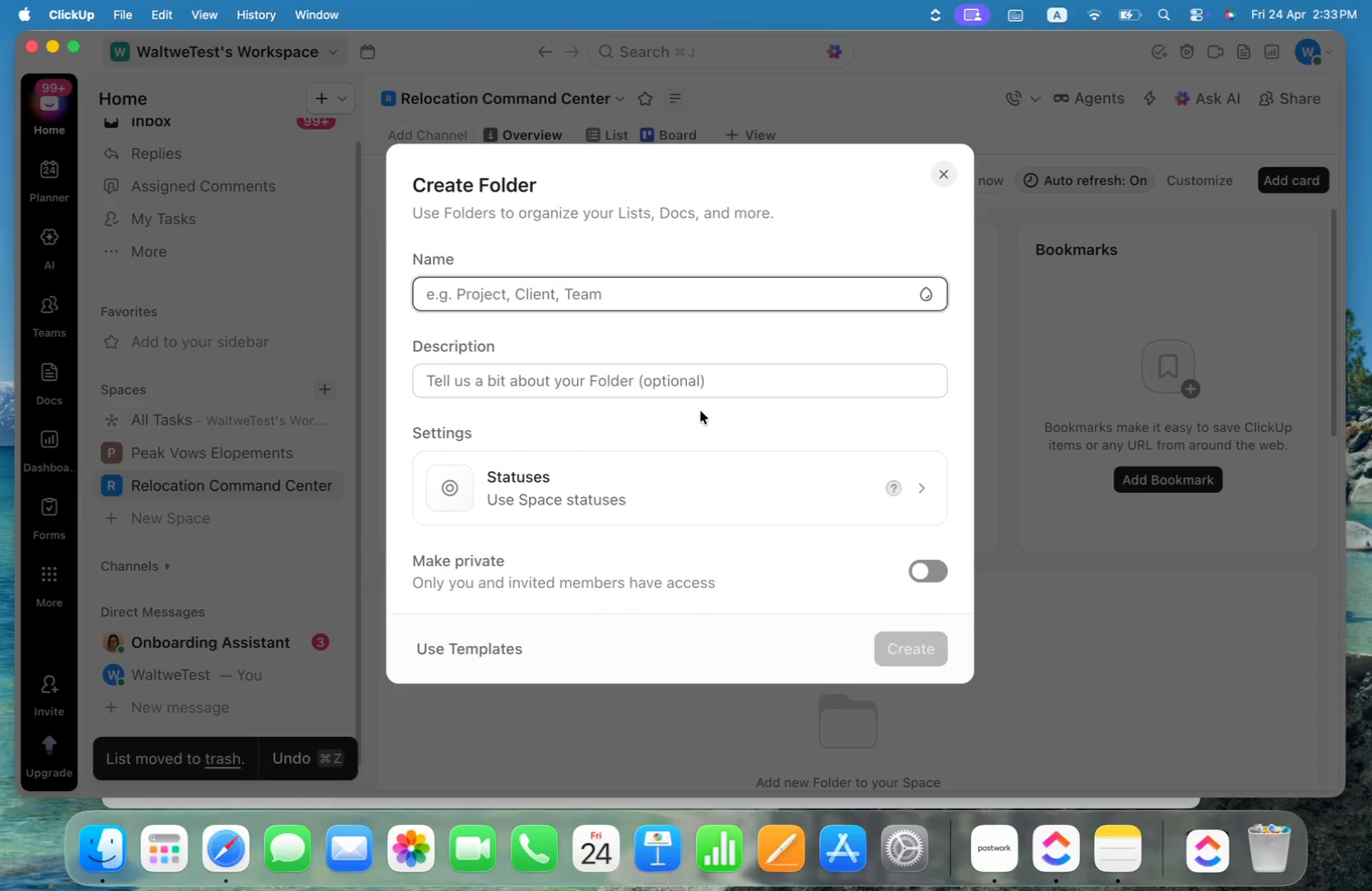 
key(Meta+Tab)